 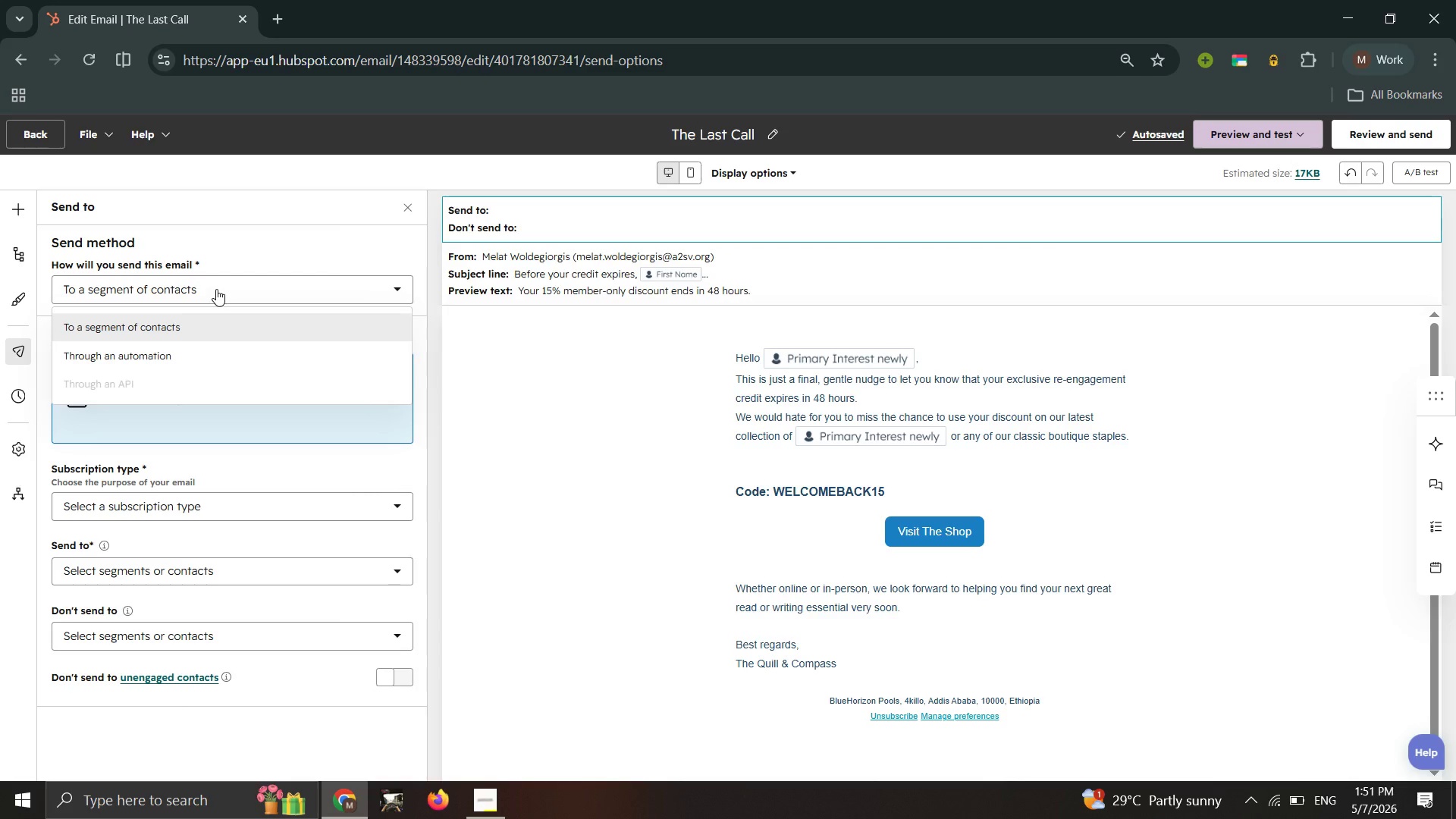 
left_click([207, 325])
 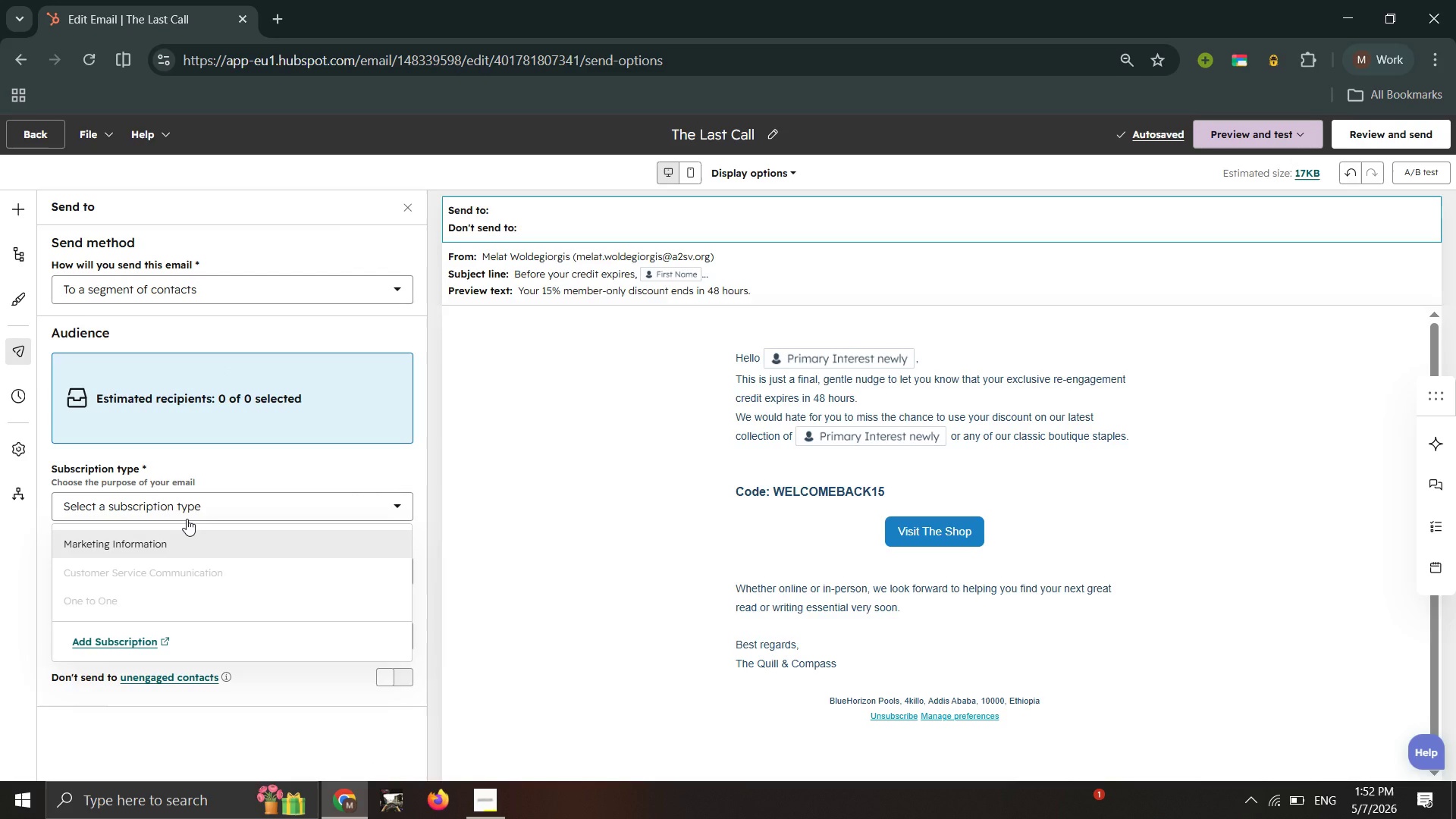 
wait(29.27)
 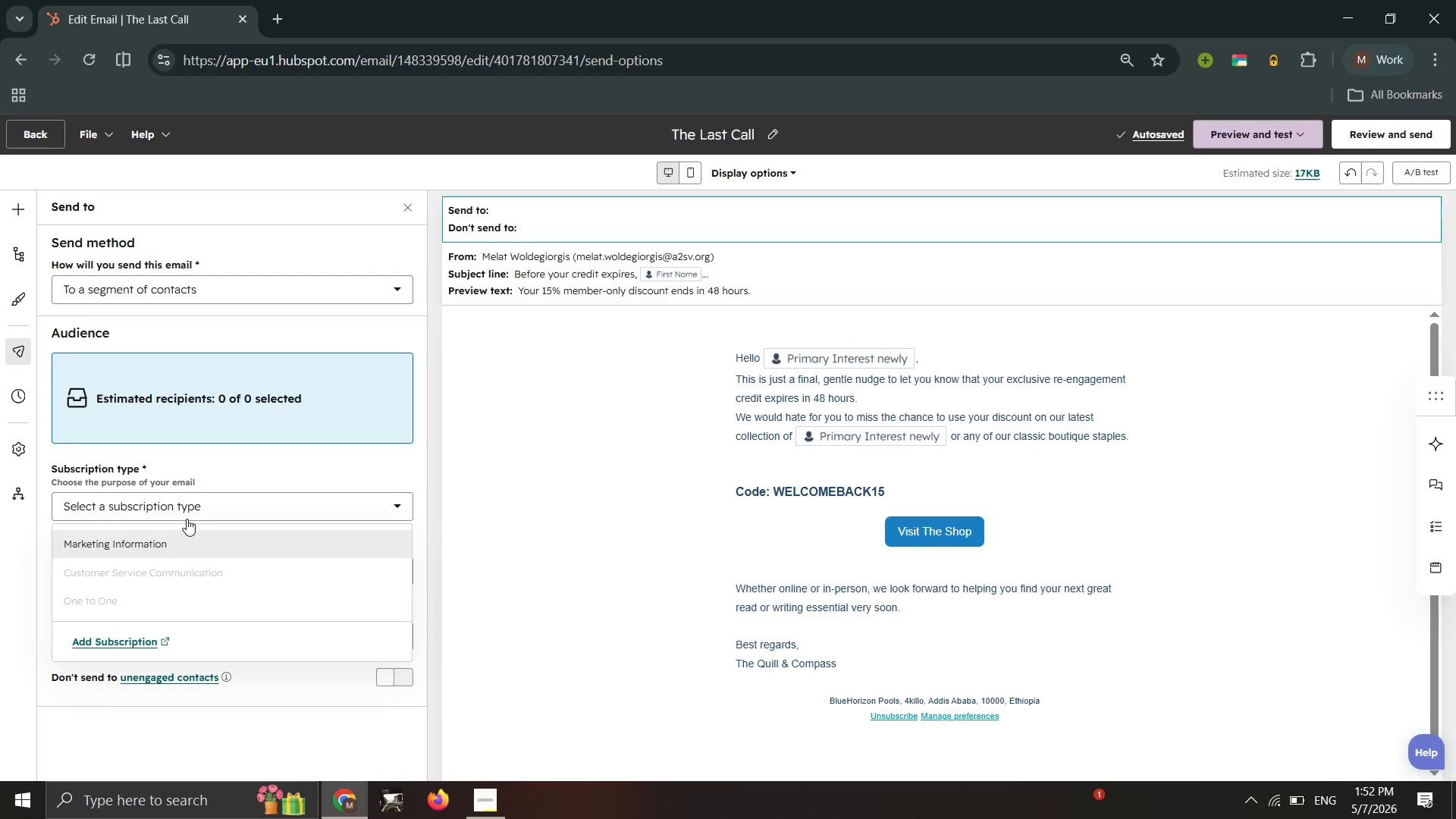 
left_click([187, 519])
 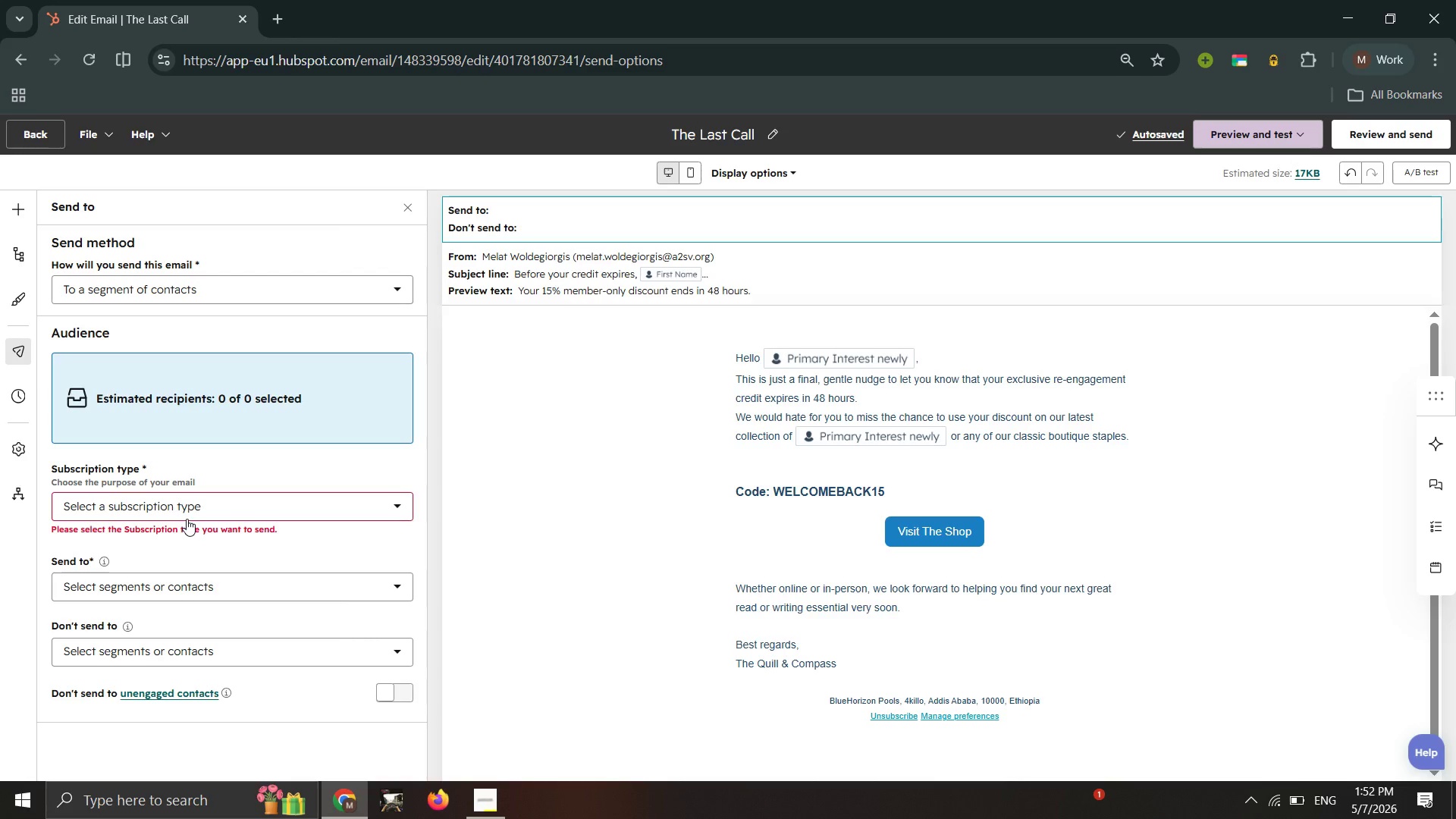 
left_click([187, 519])
 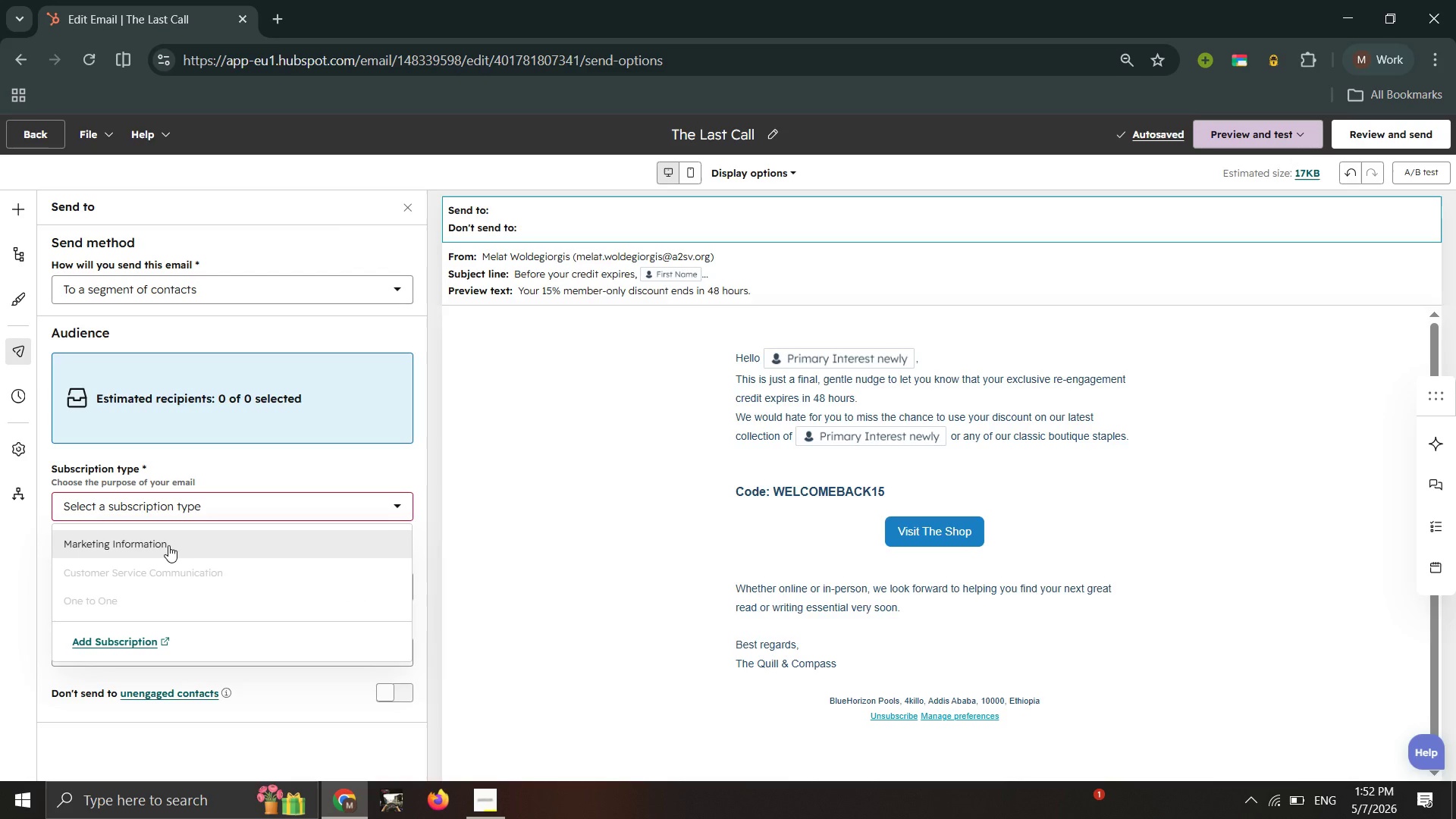 
left_click([168, 545])
 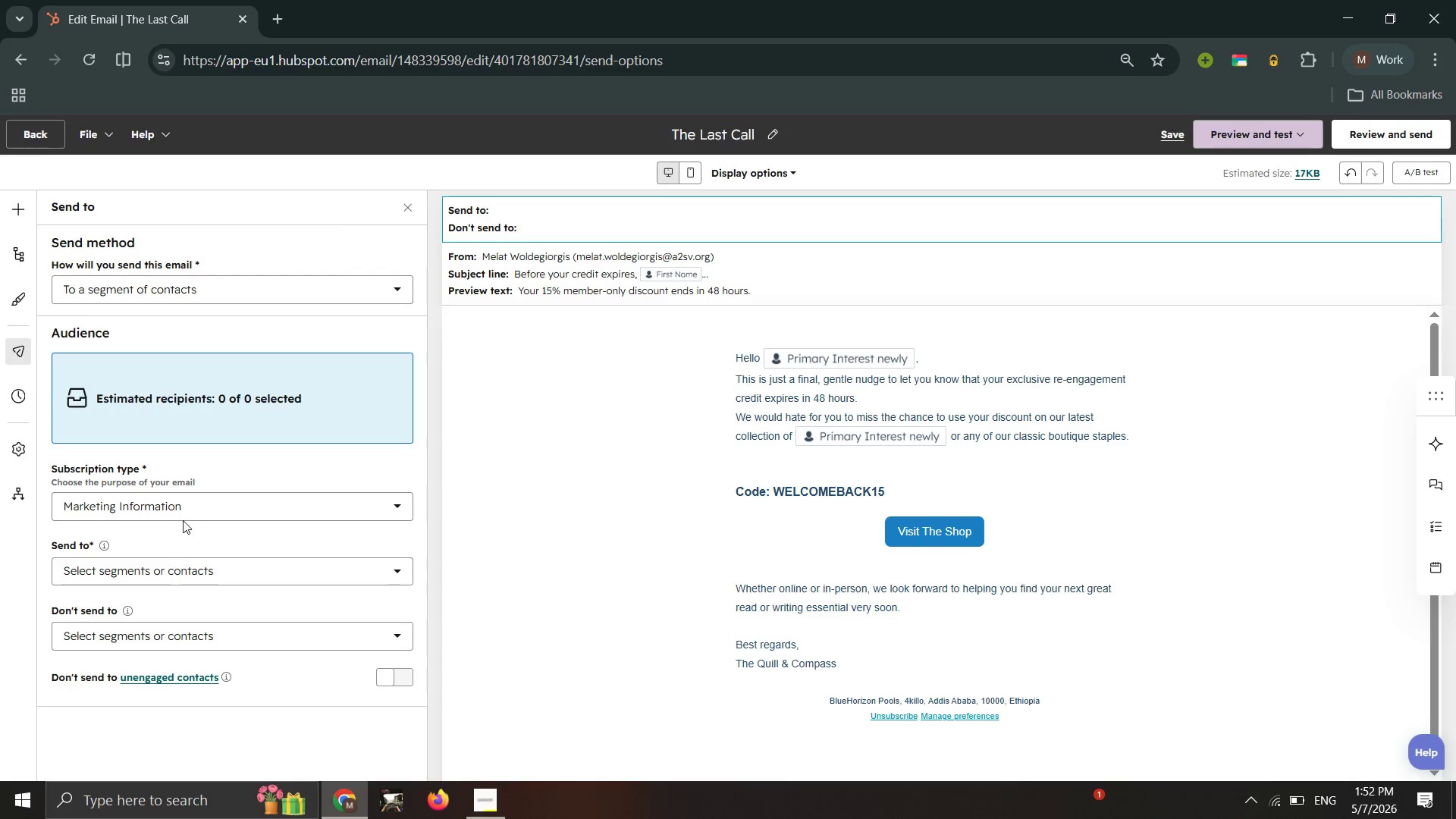 
left_click([292, 289])
 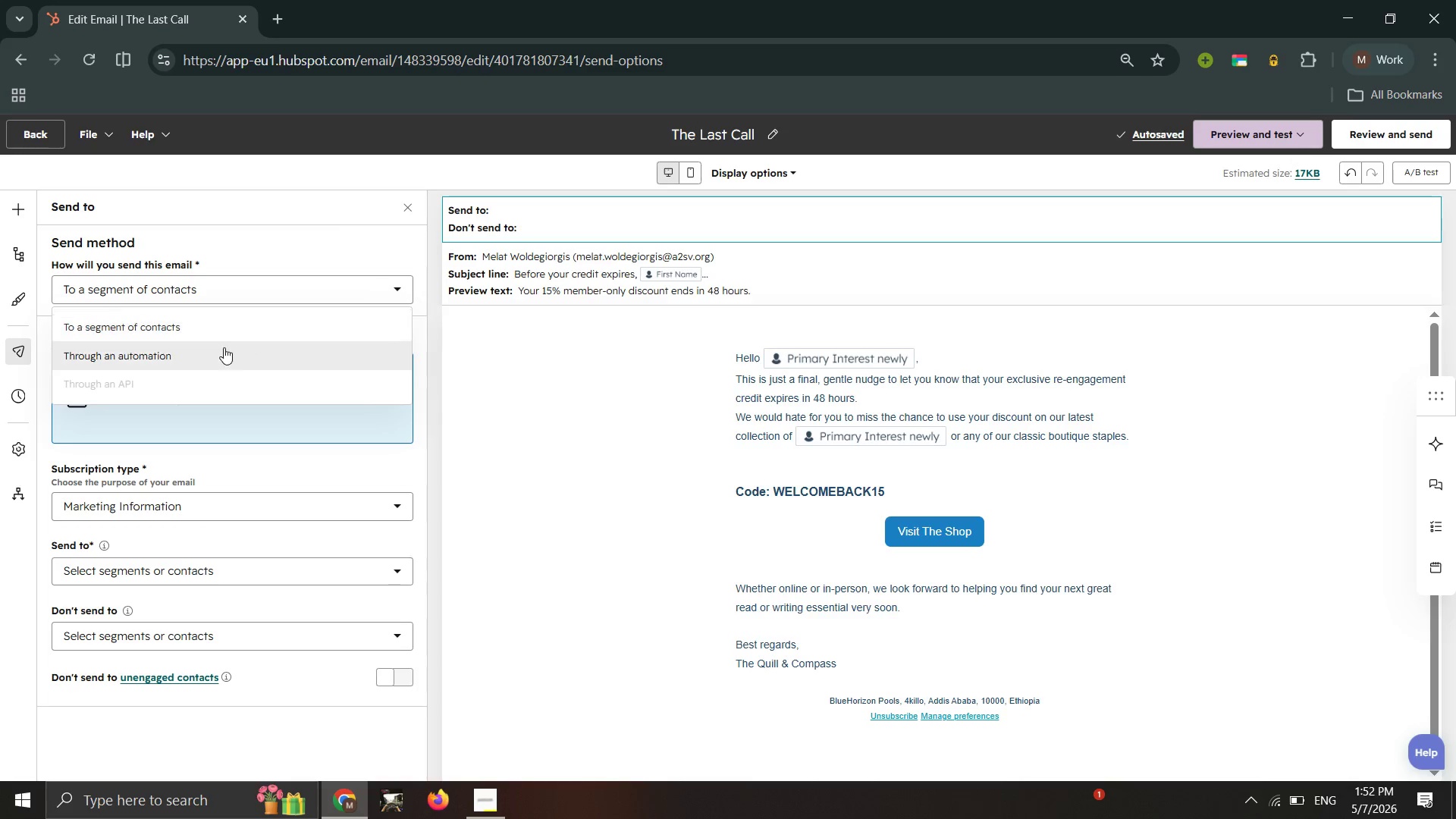 
left_click([212, 353])
 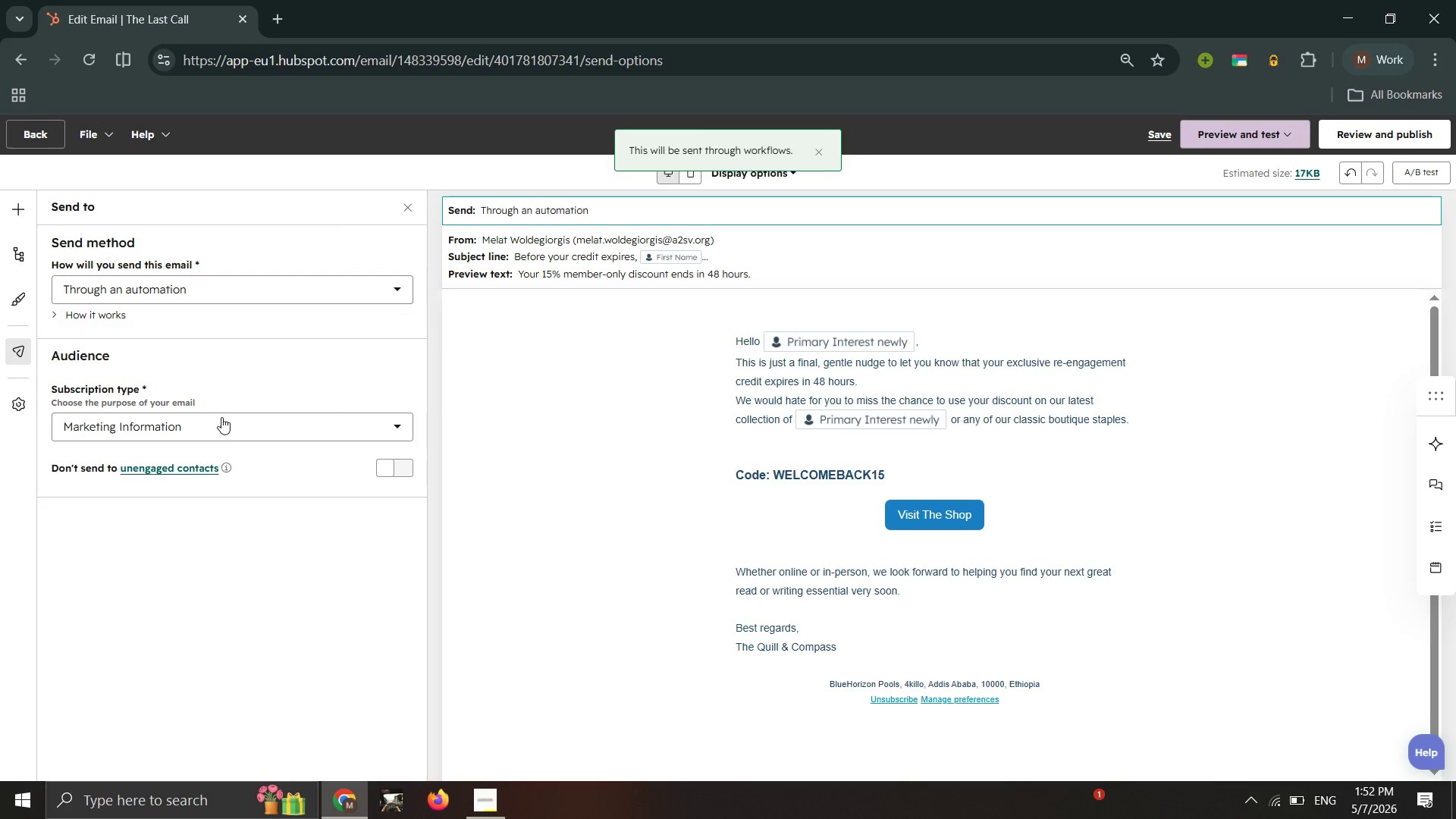 
left_click([222, 422])
 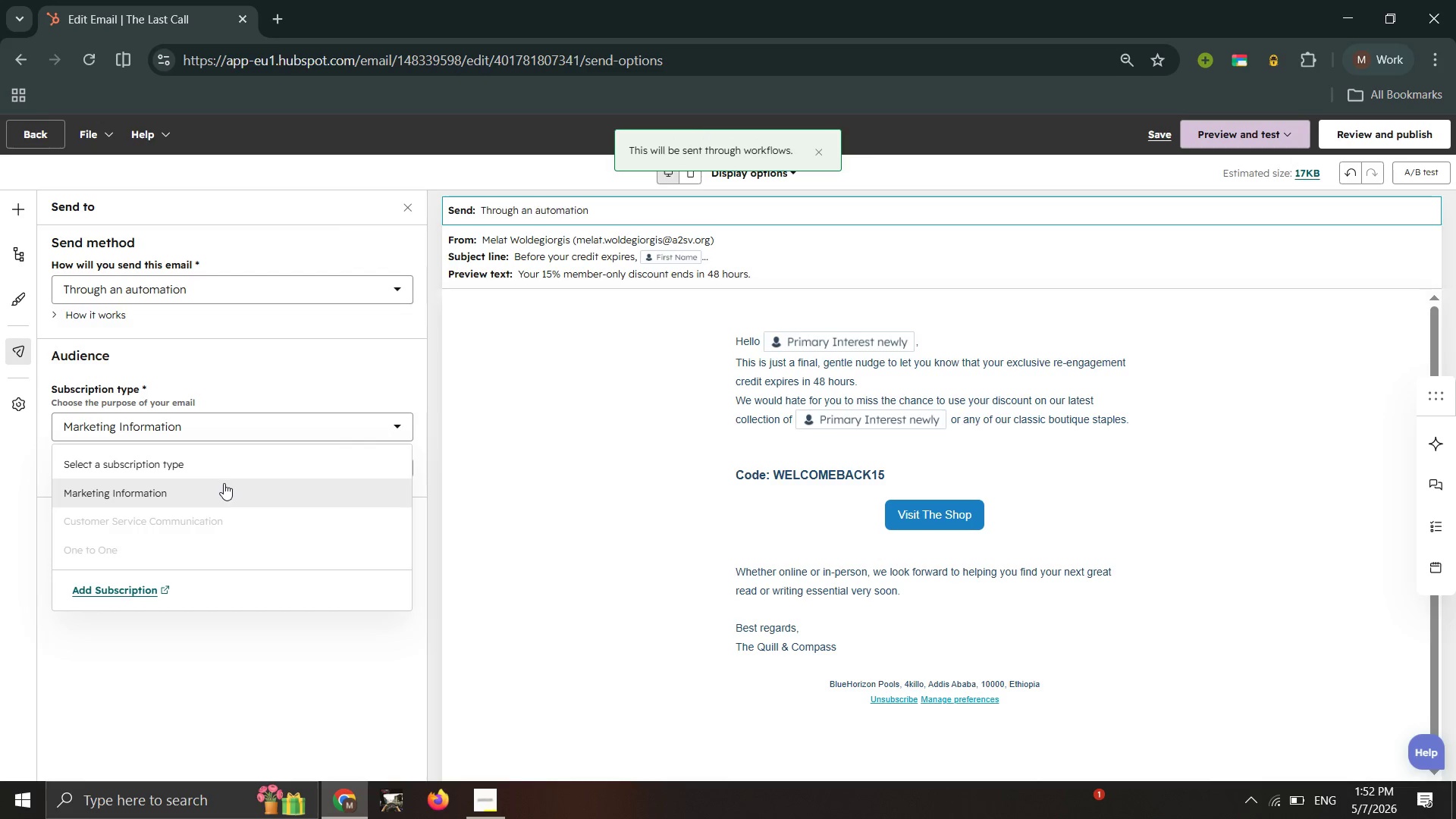 
left_click([224, 483])
 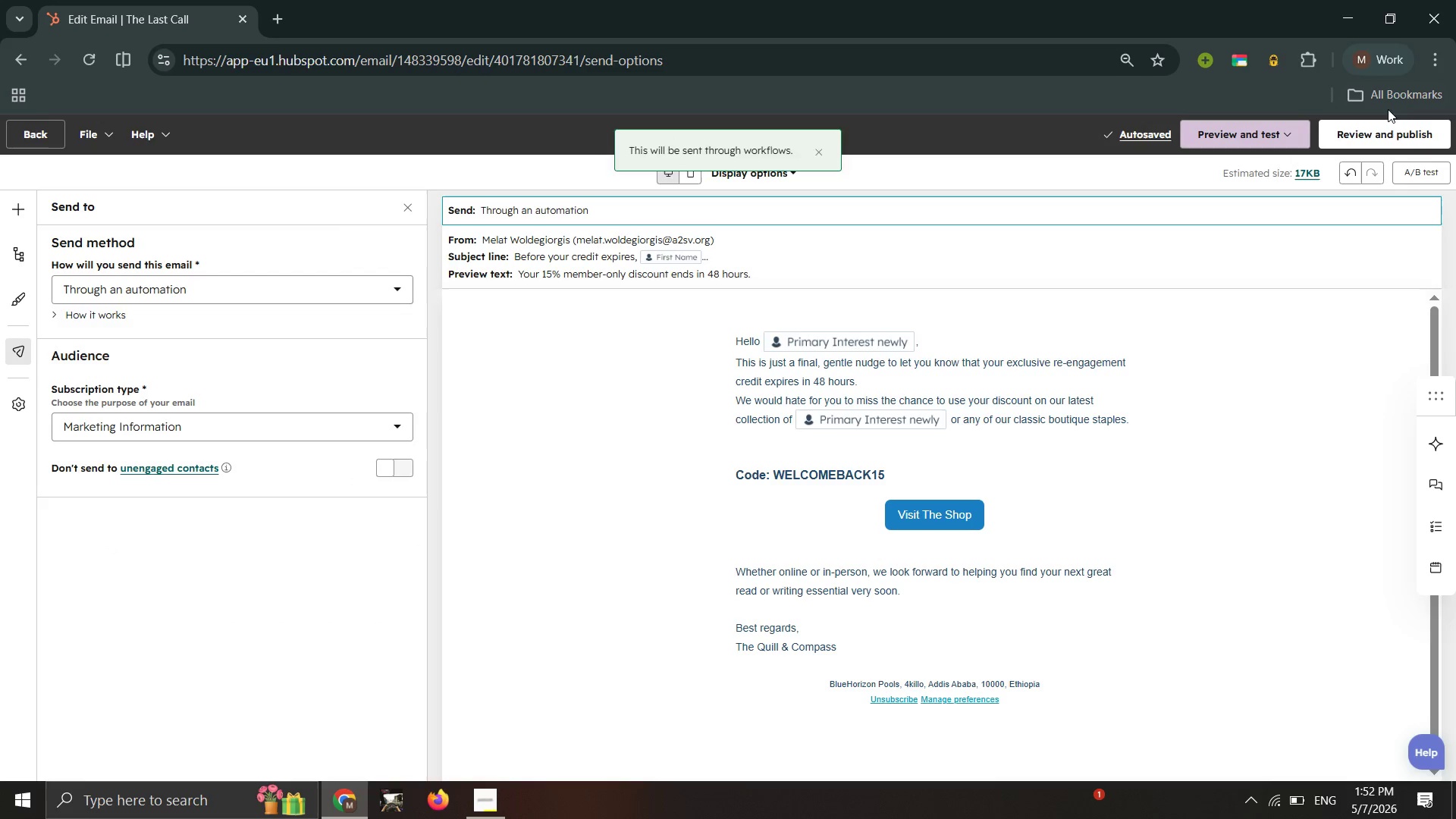 
left_click_drag(start_coordinate=[1387, 129], to_coordinate=[1387, 134])
 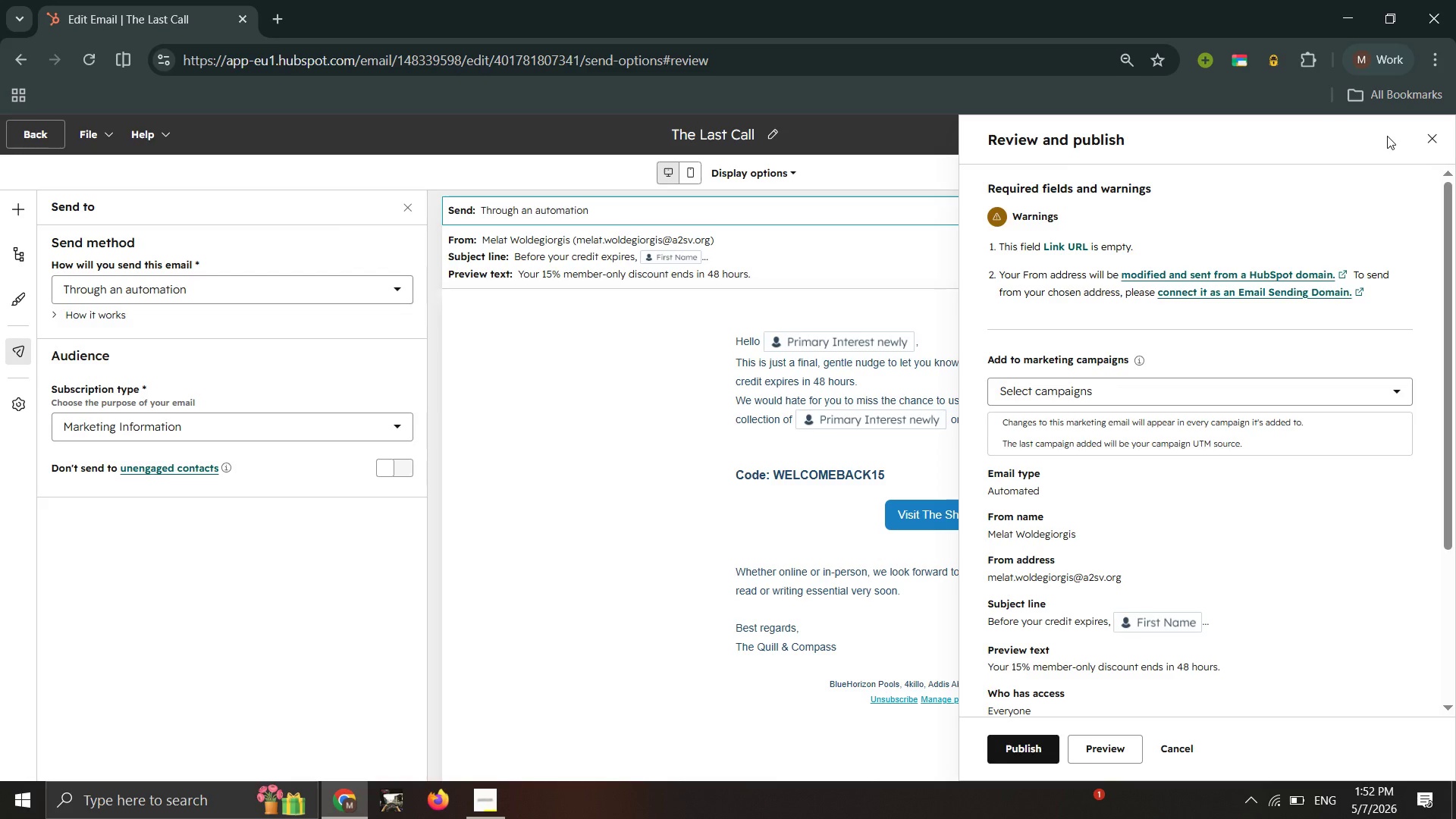 
wait(23.28)
 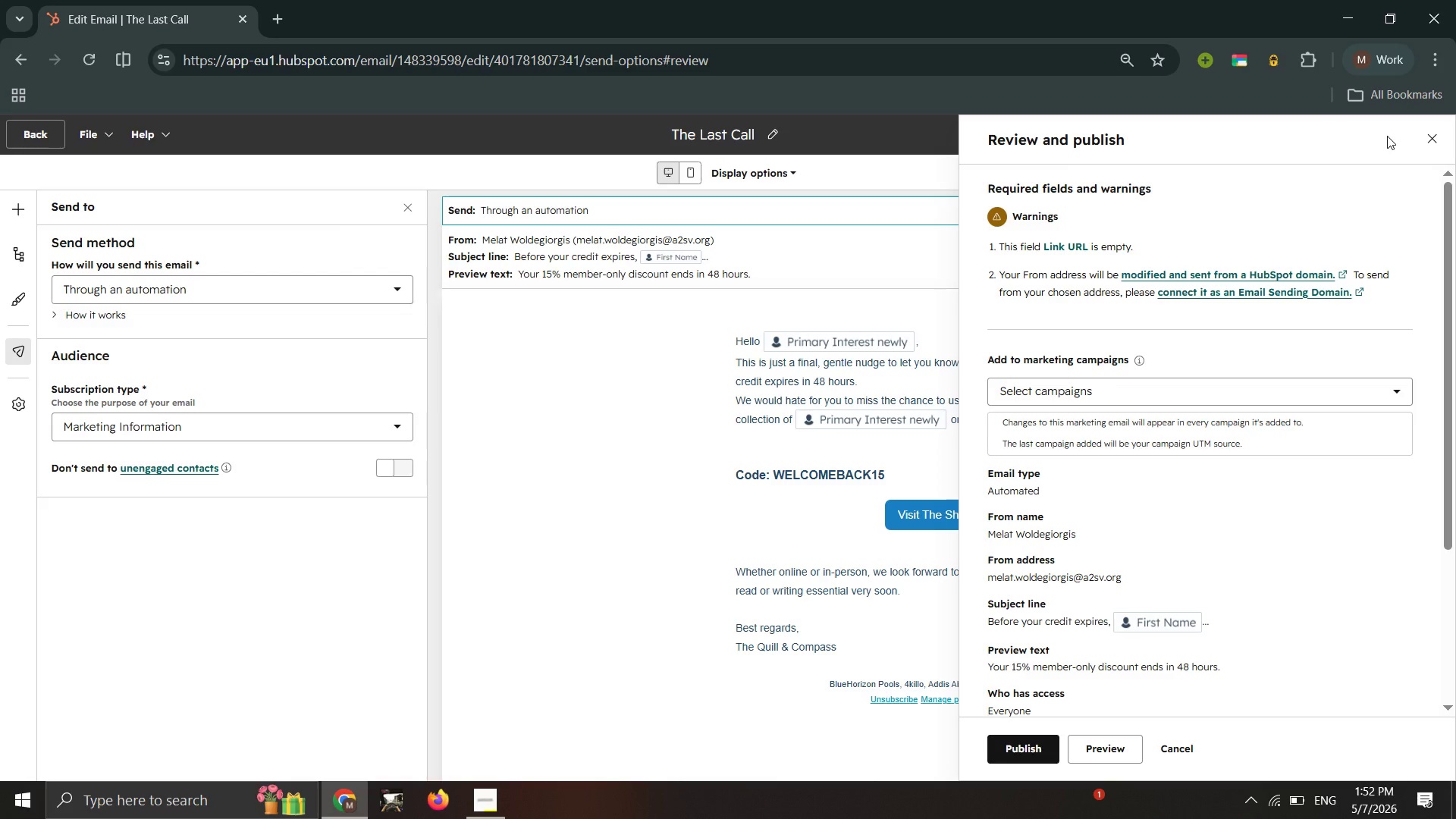 
left_click([1034, 762])
 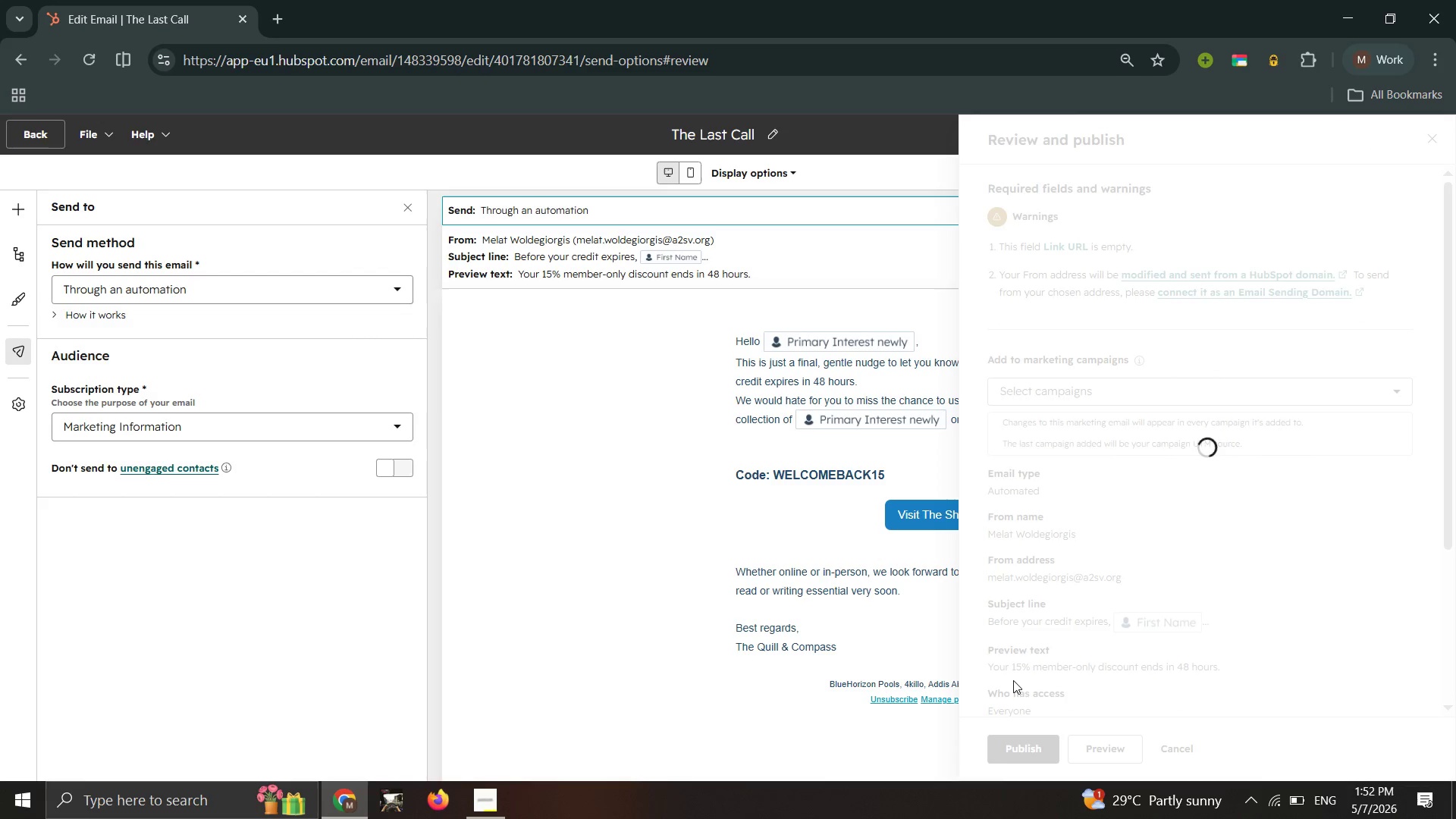 
wait(9.11)
 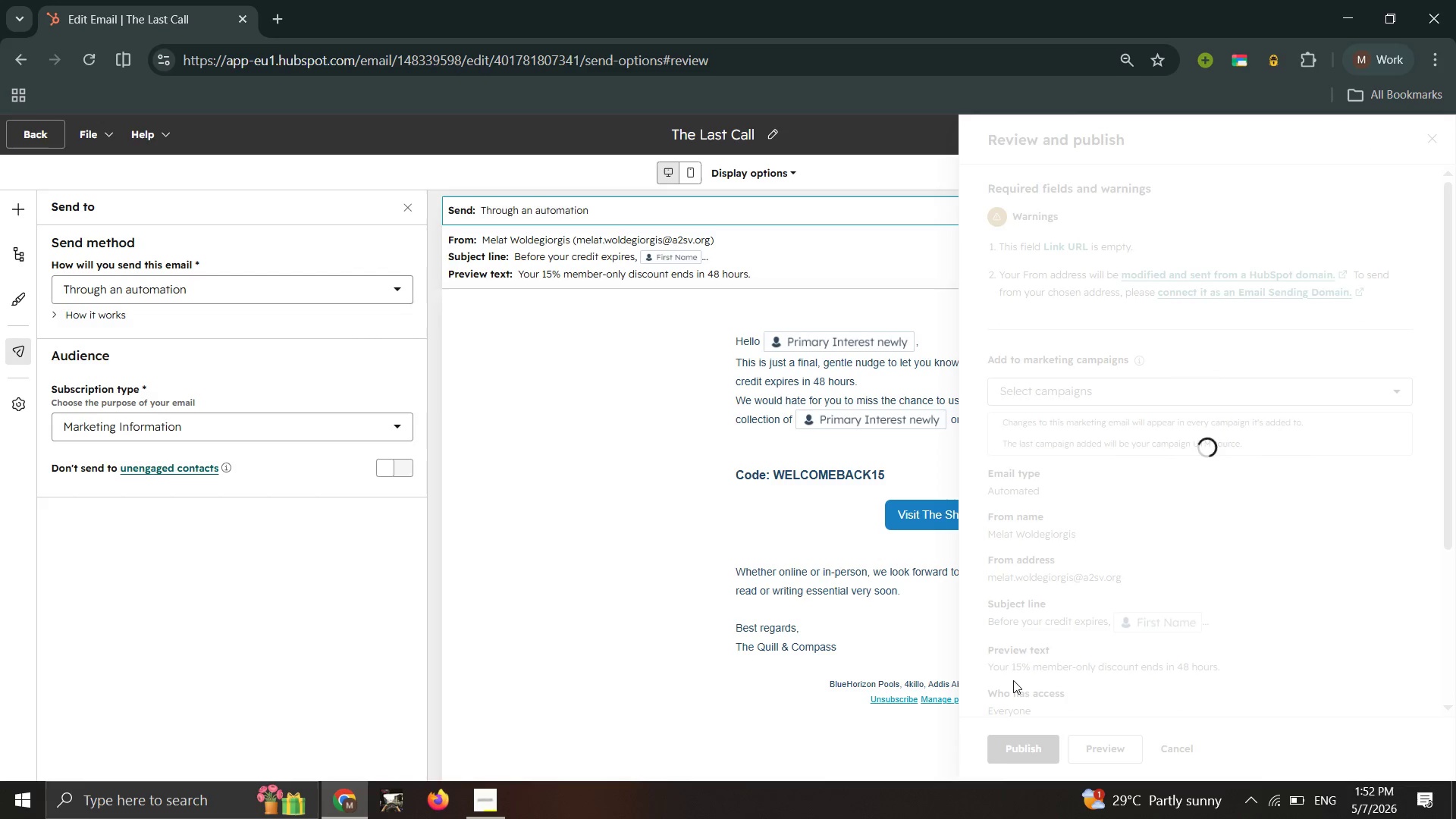 
left_click([749, 626])
 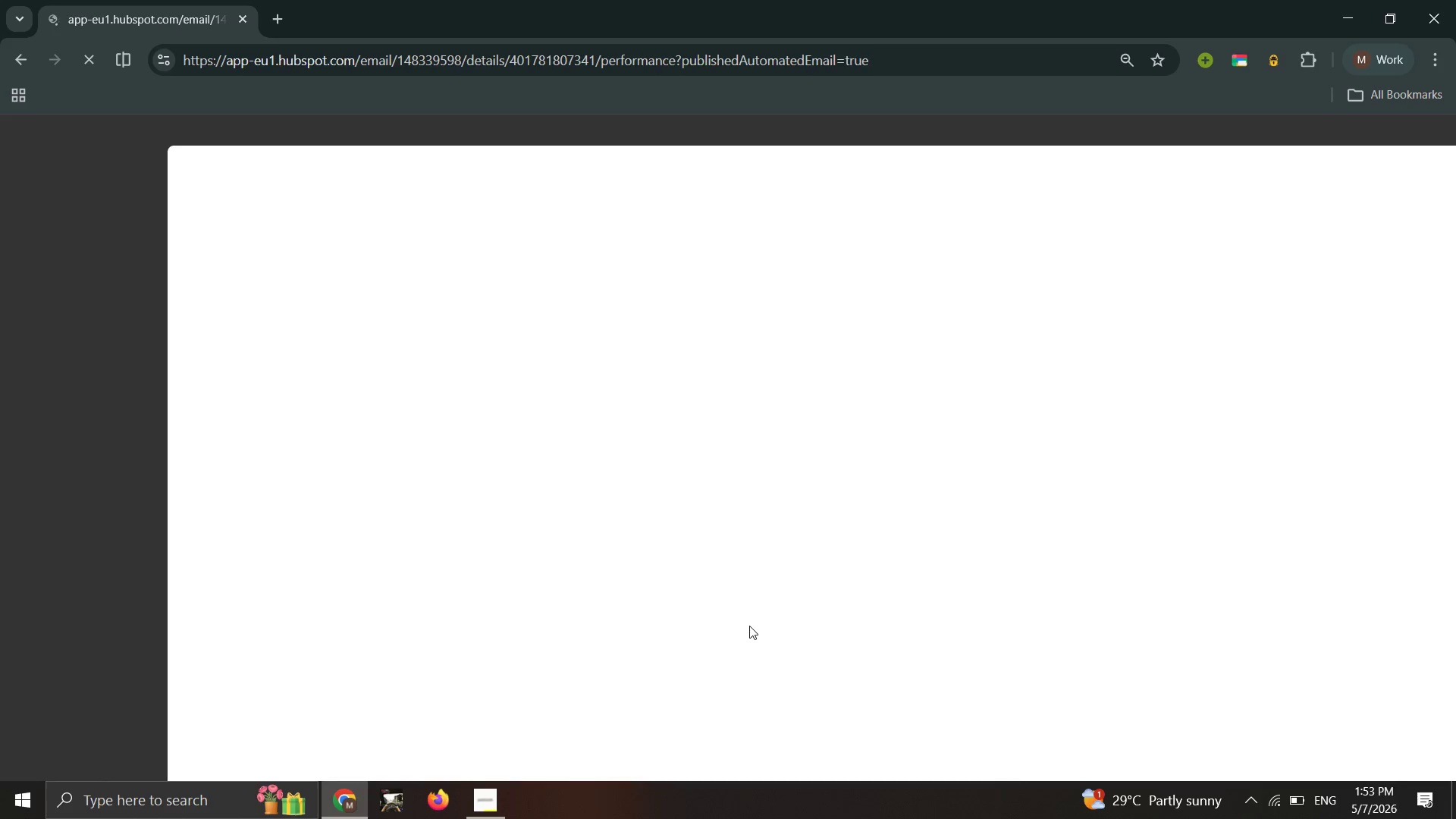 
wait(10.55)
 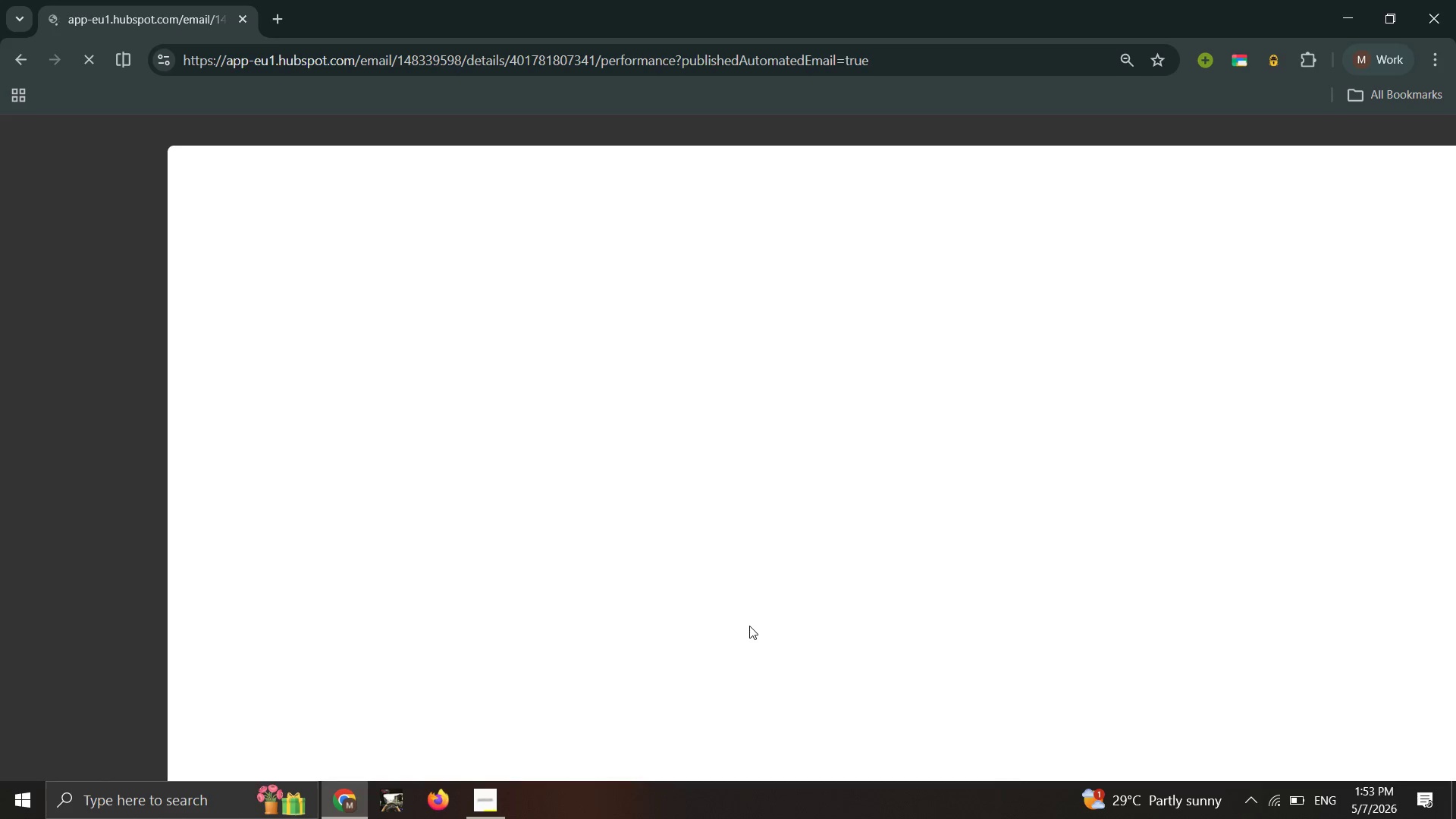 
left_click([502, 795])